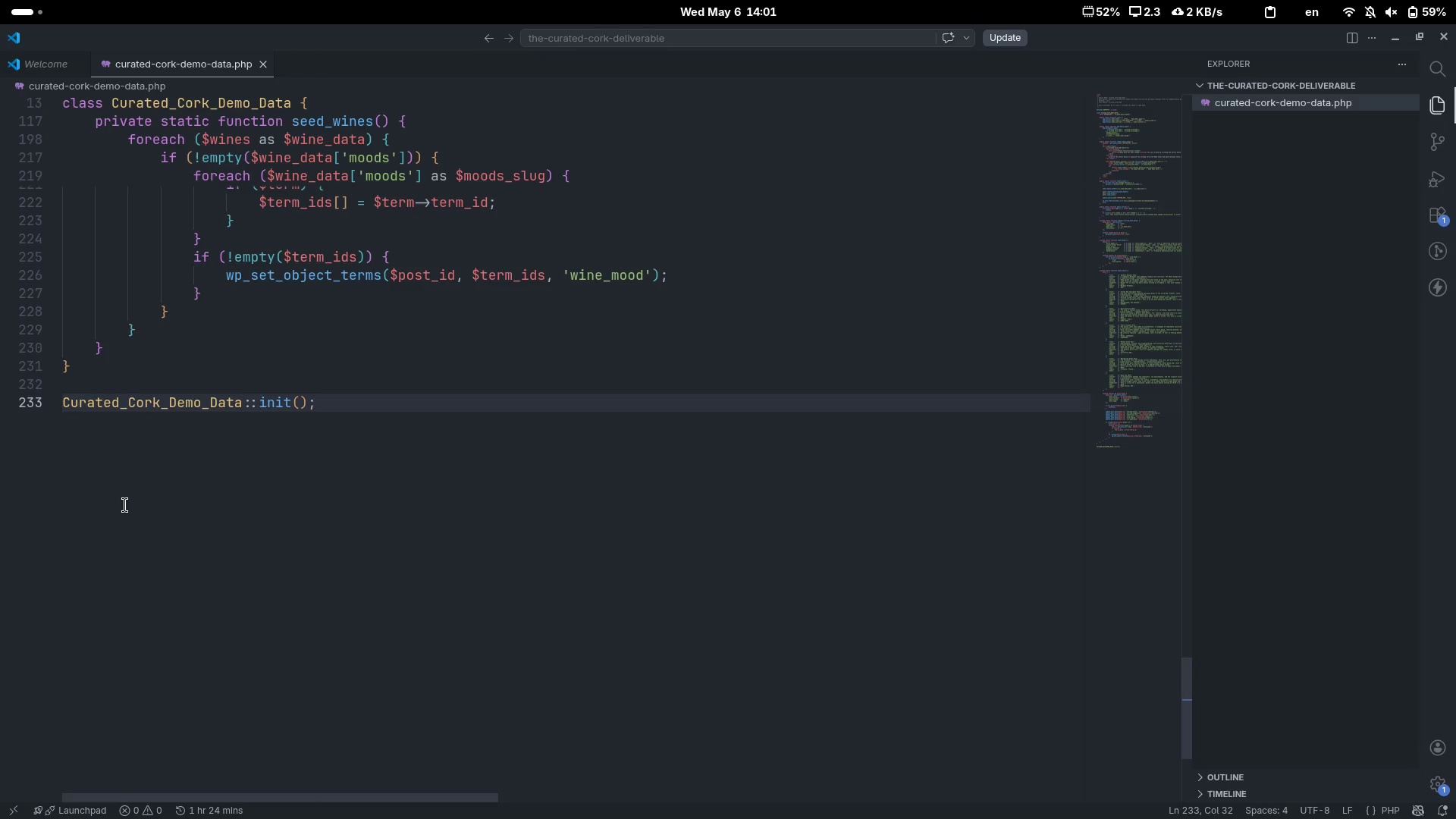 
key(Control+Backquote)
 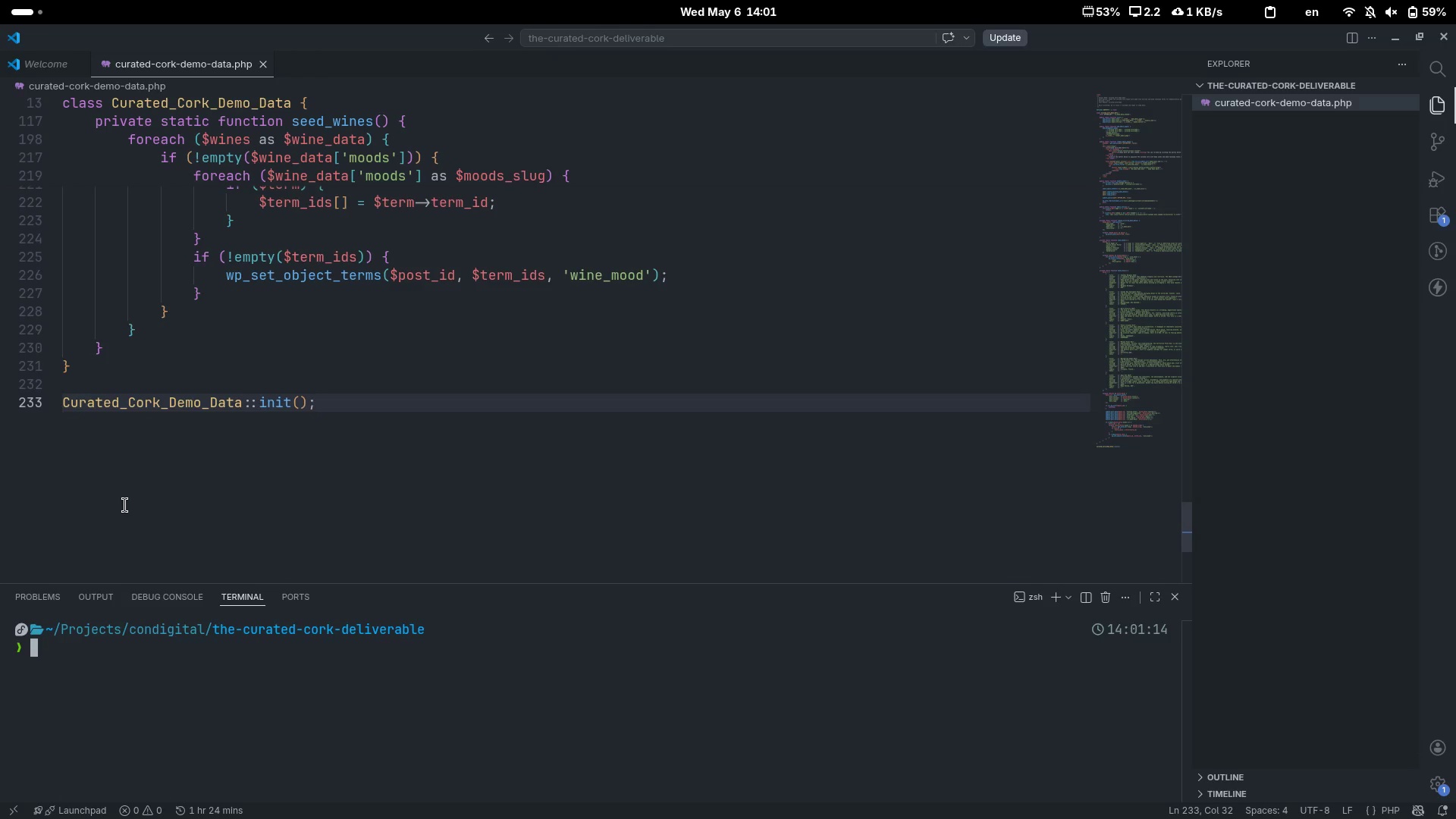 
type(git init)
 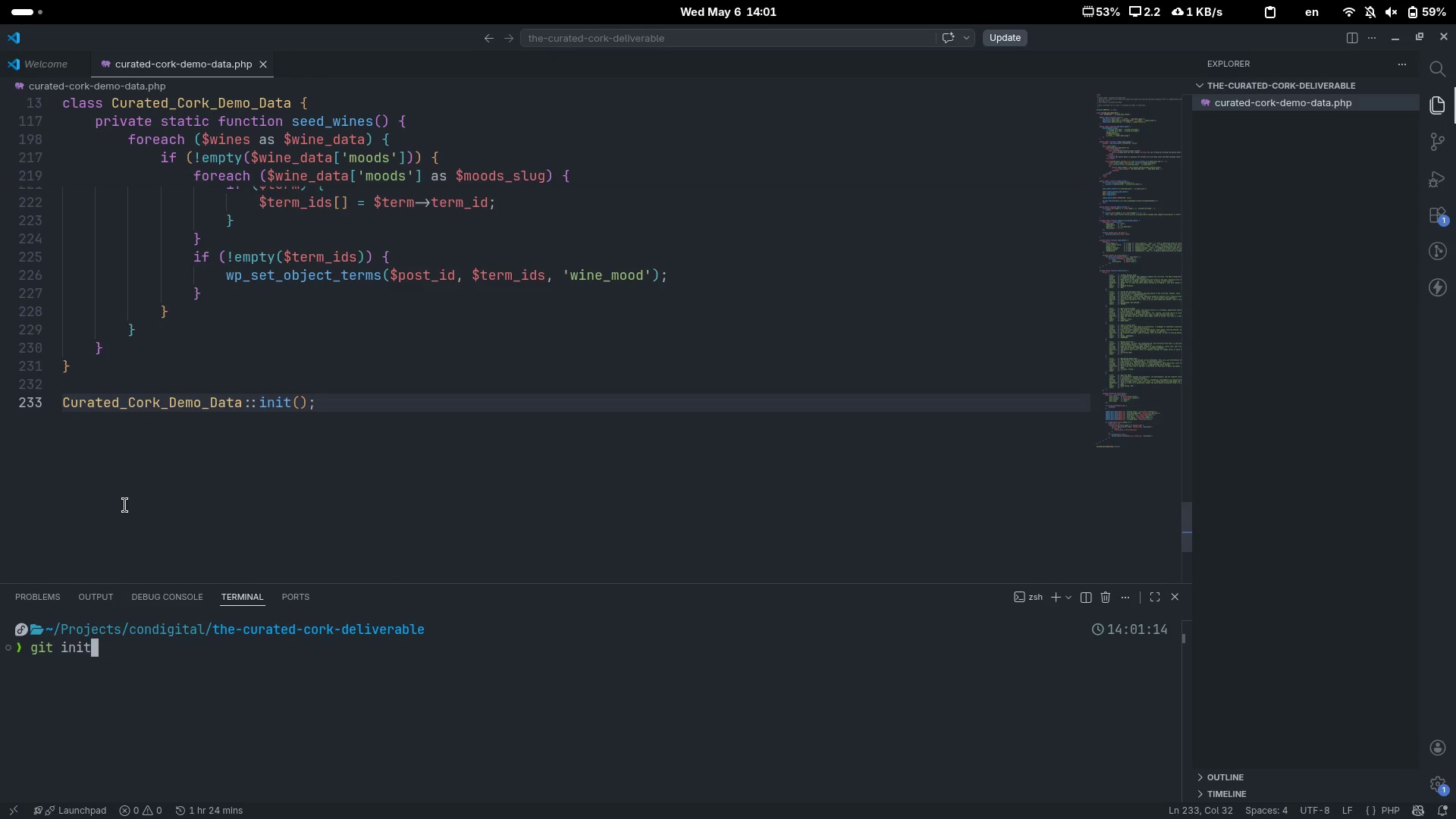 
key(Enter)
 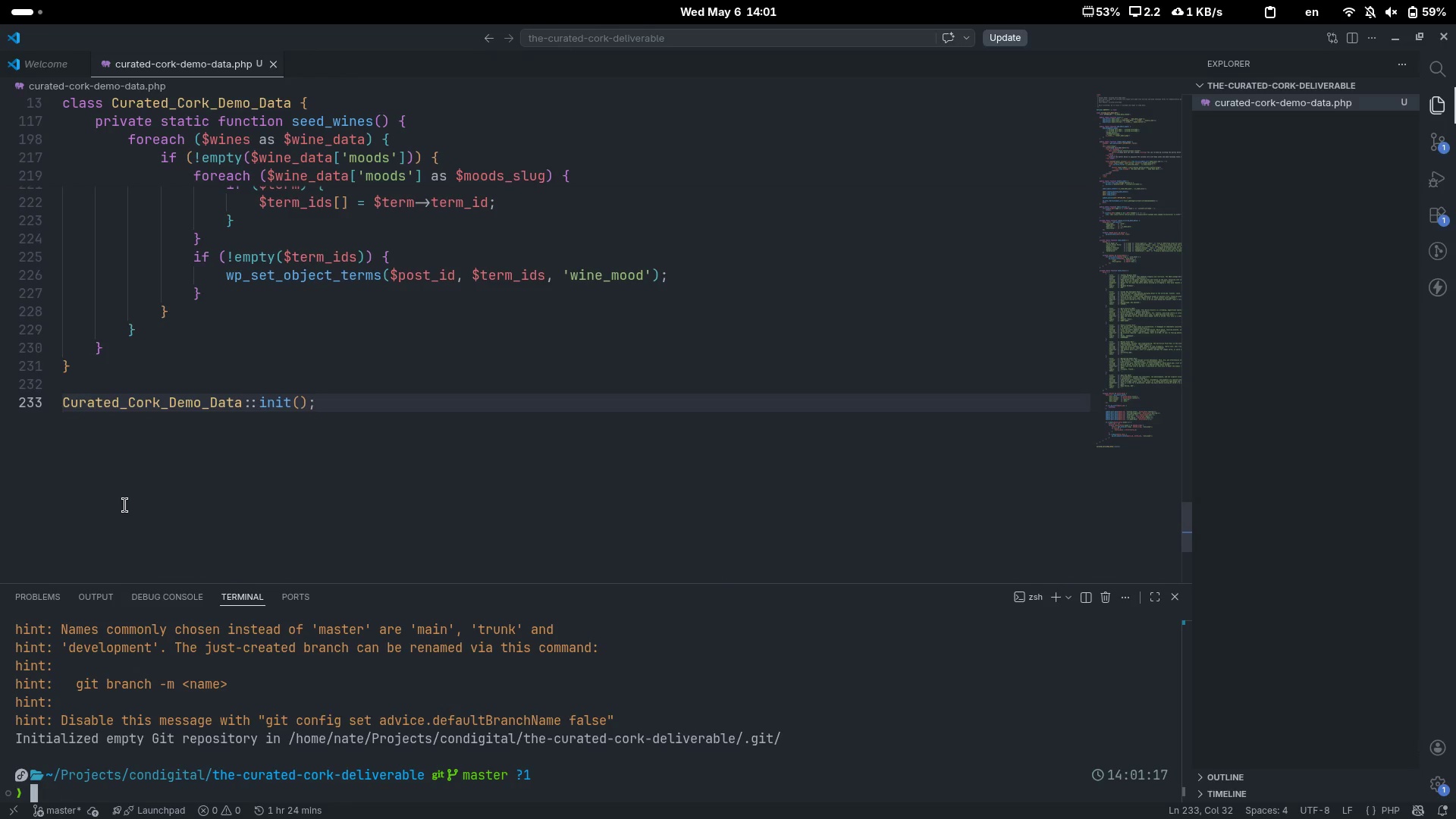 
type(git b)
key(Backspace)
type(we)
key(Backspace)
key(Backspace)
type(sq)
key(Backspace)
type(witch -c )
 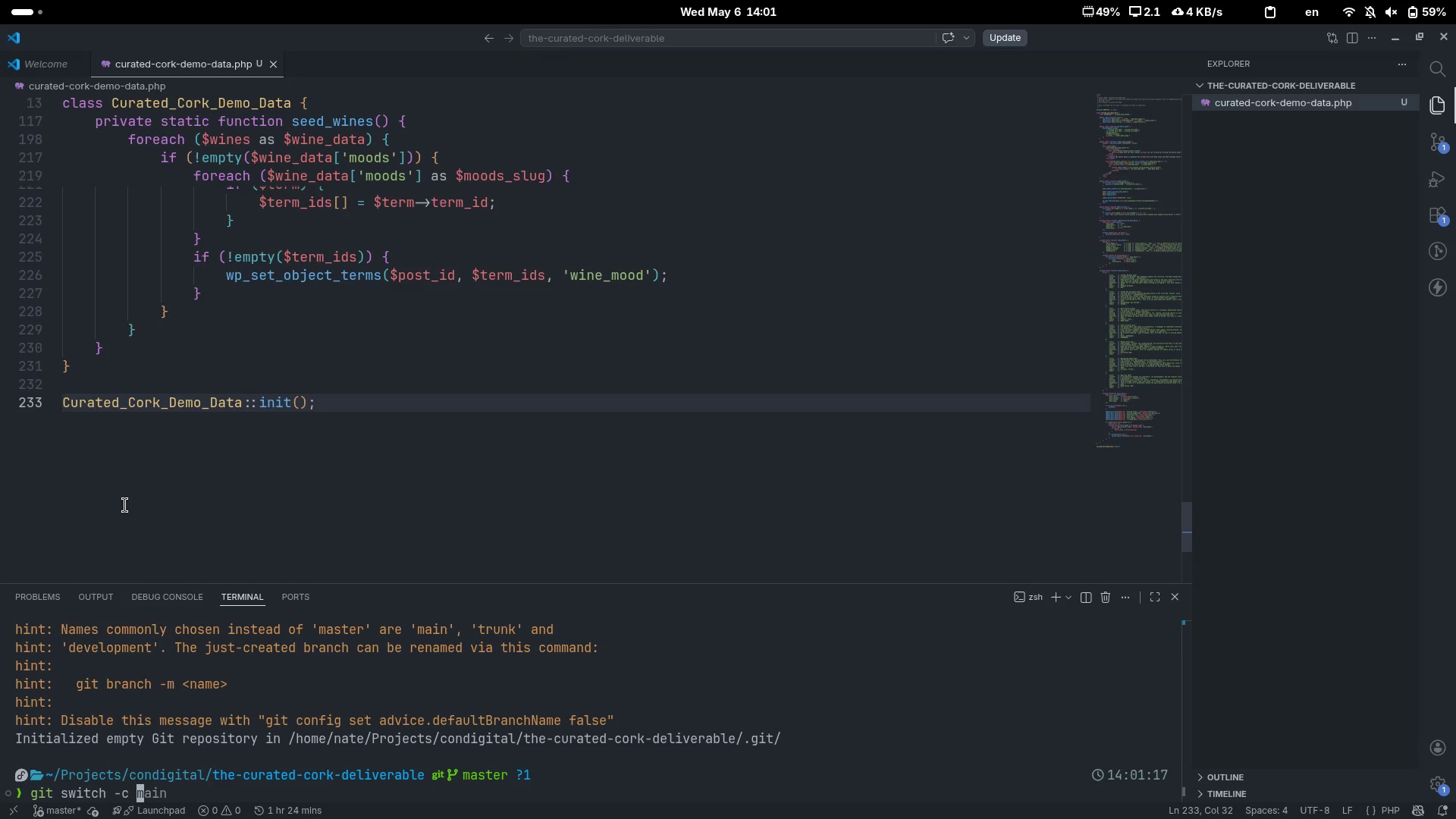 
key(ArrowRight)
 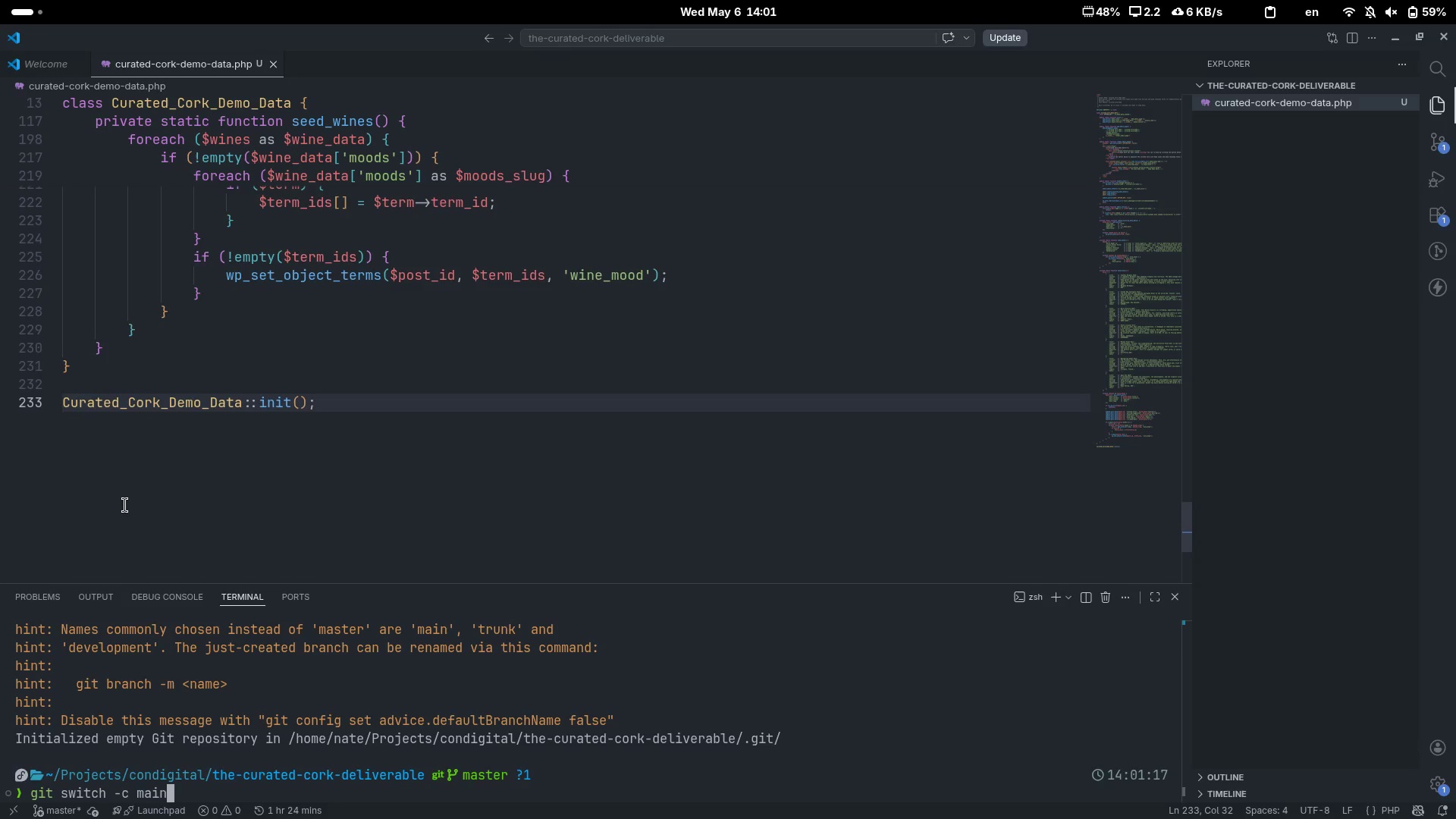 
key(Enter)
 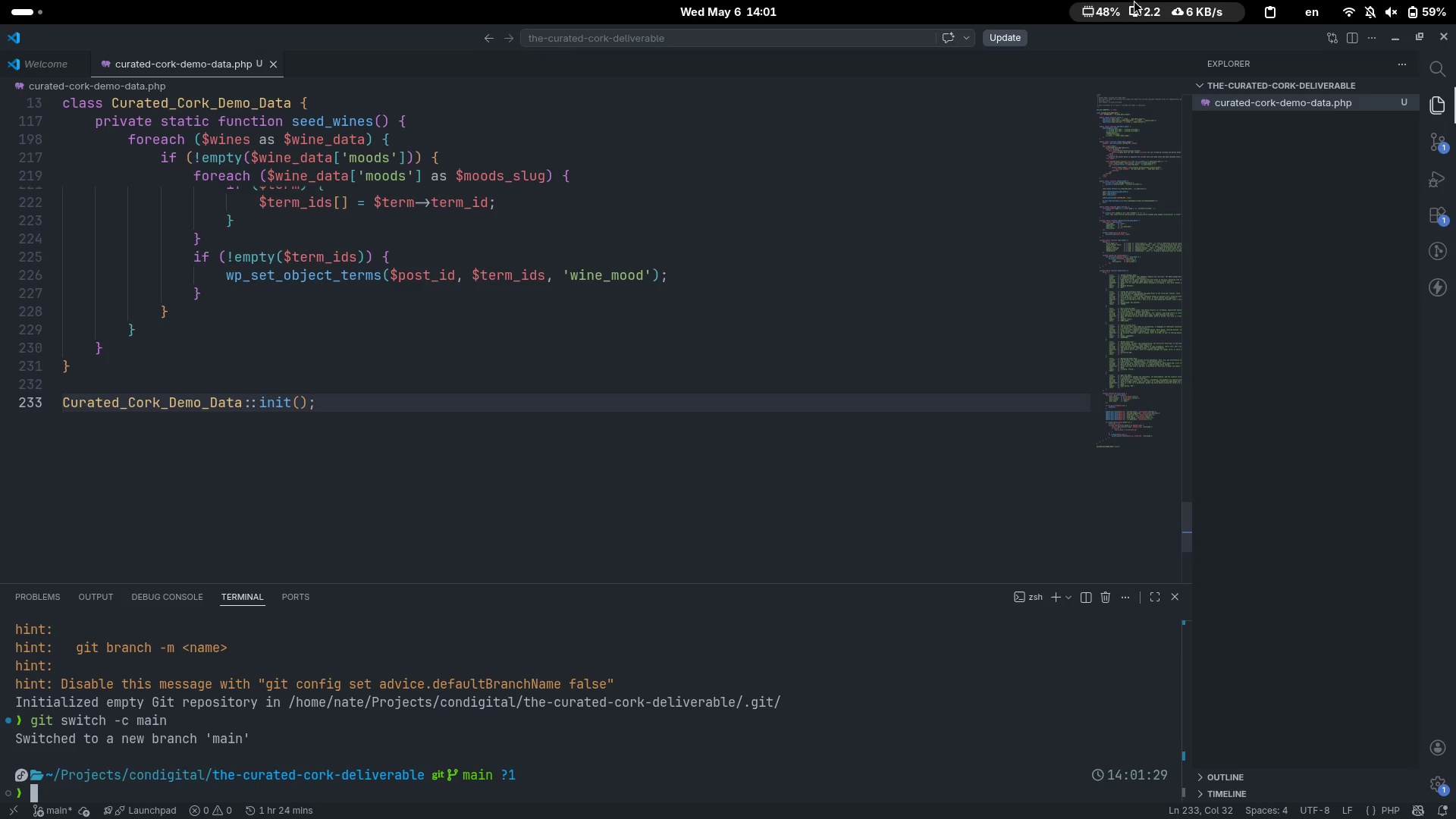 
left_click([1433, 138])
 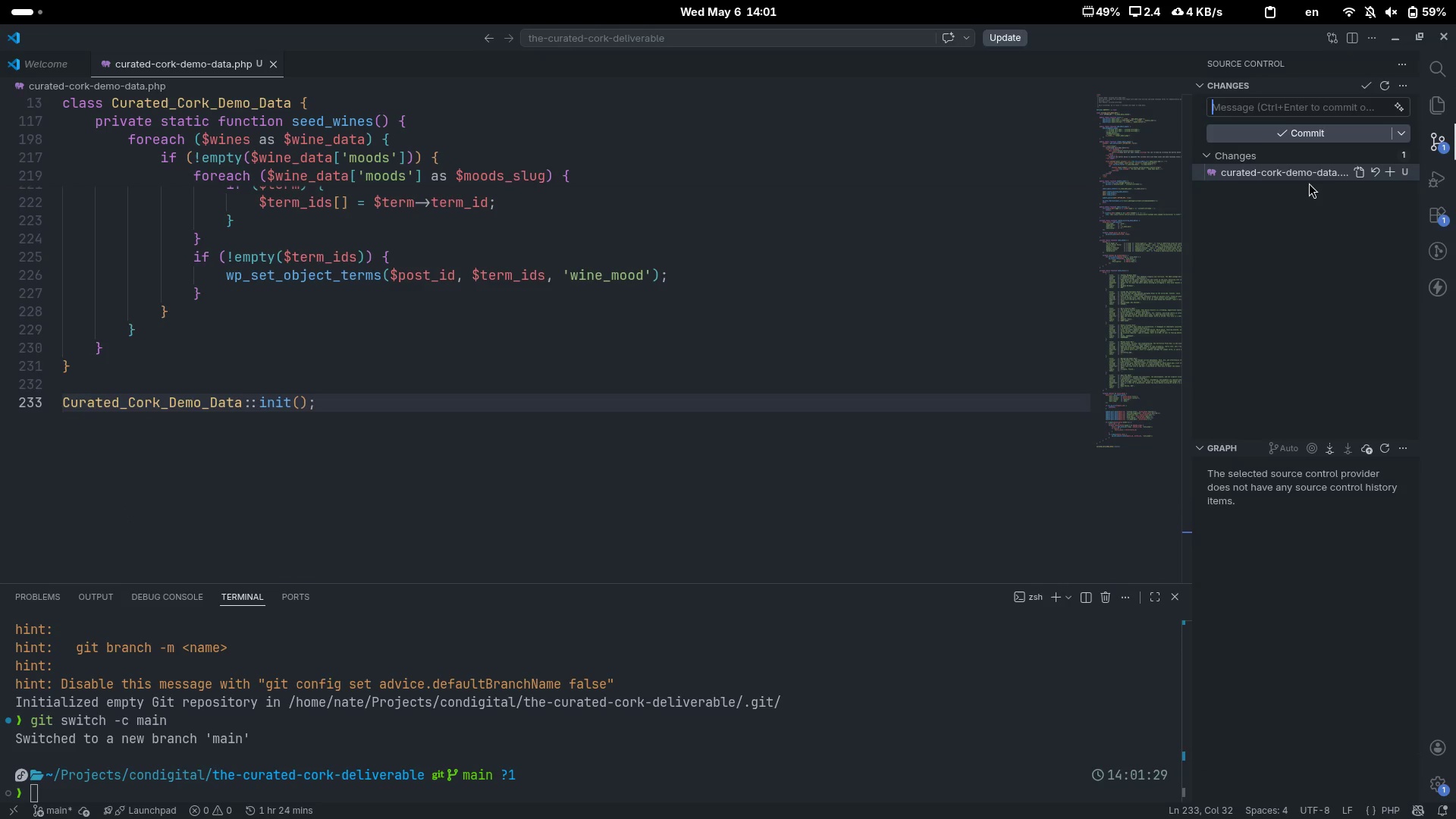 
mouse_move([1315, 174])
 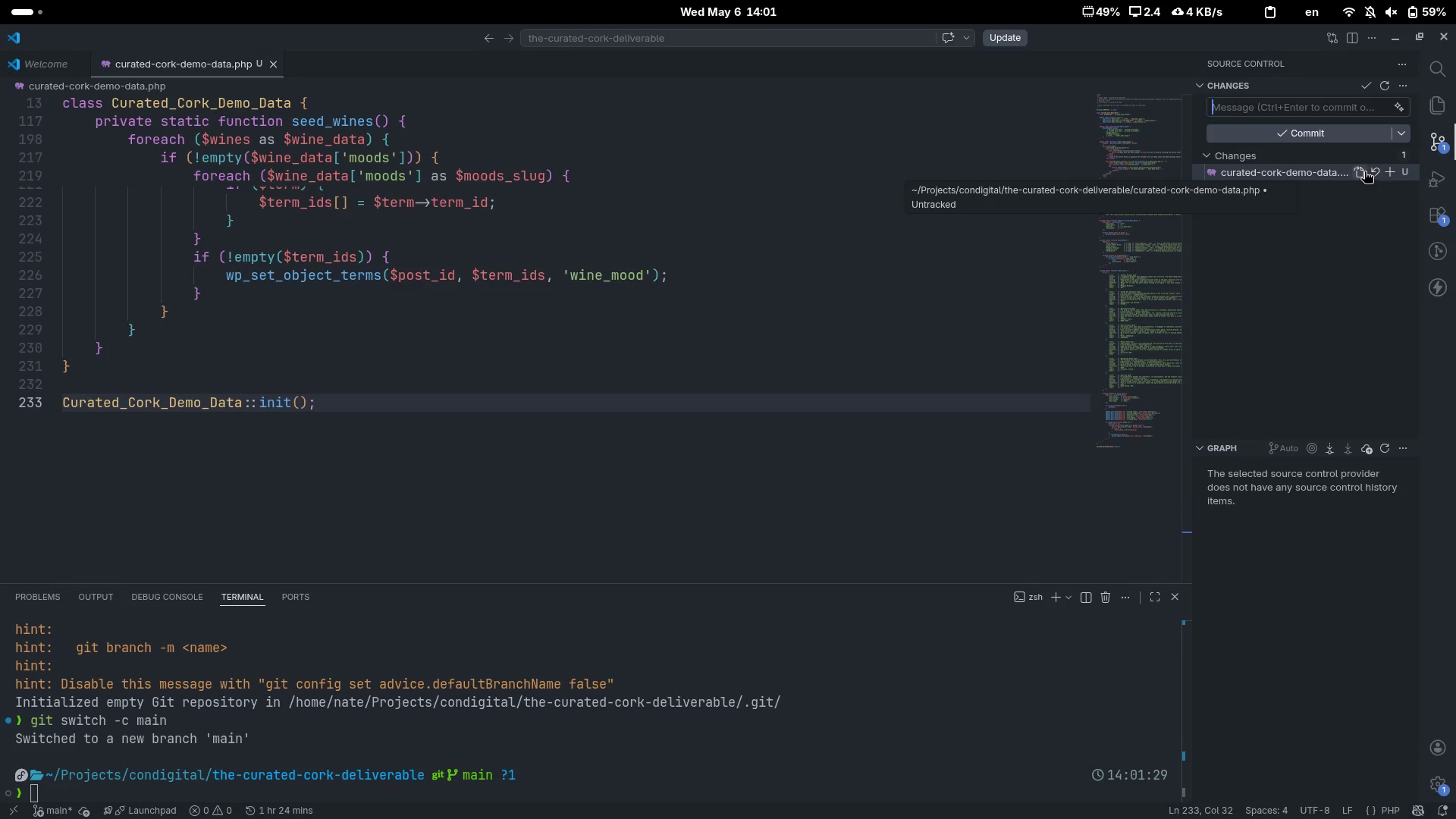 
mouse_move([1377, 193])
 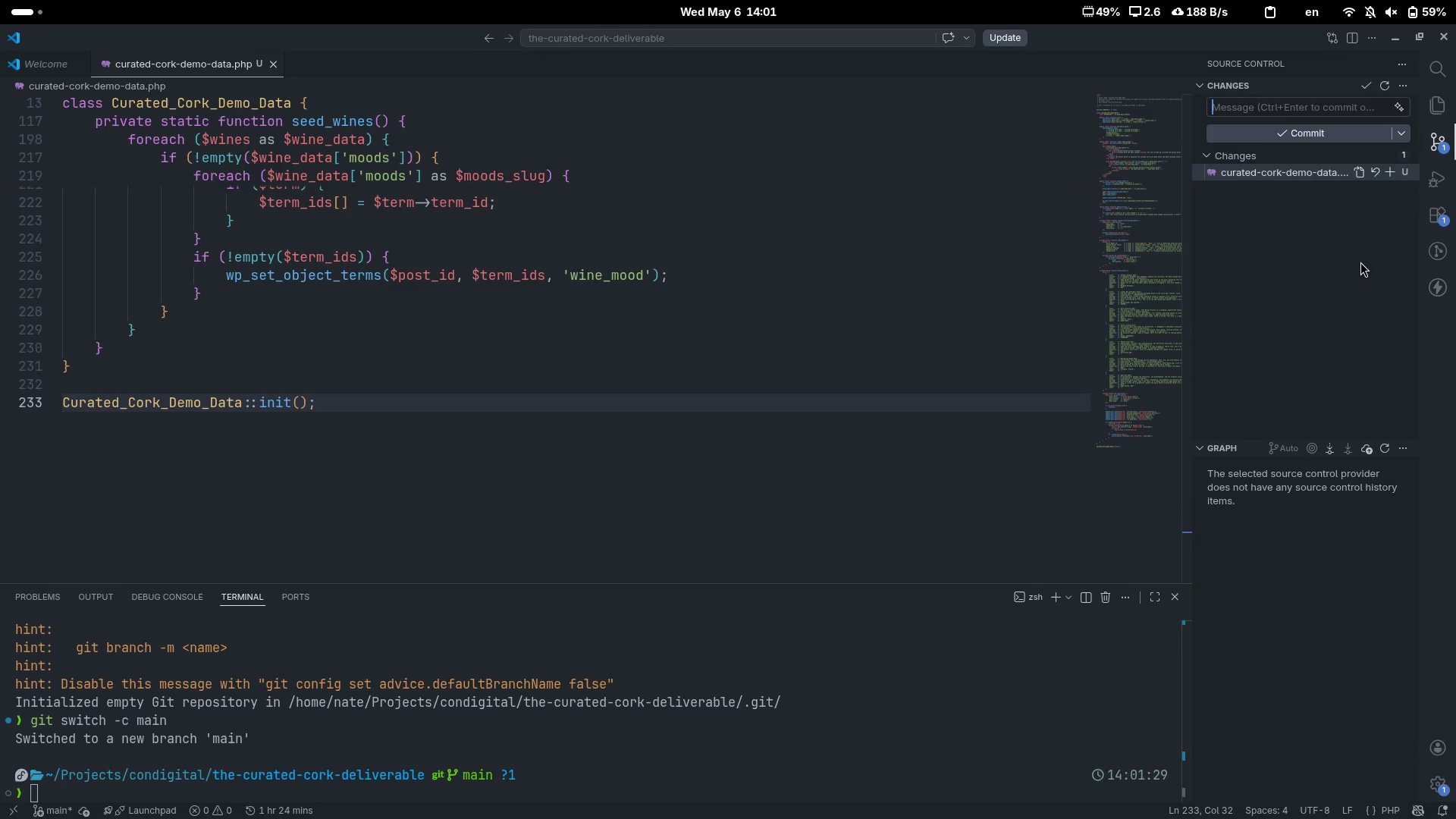 
key(Alt+AltLeft)
 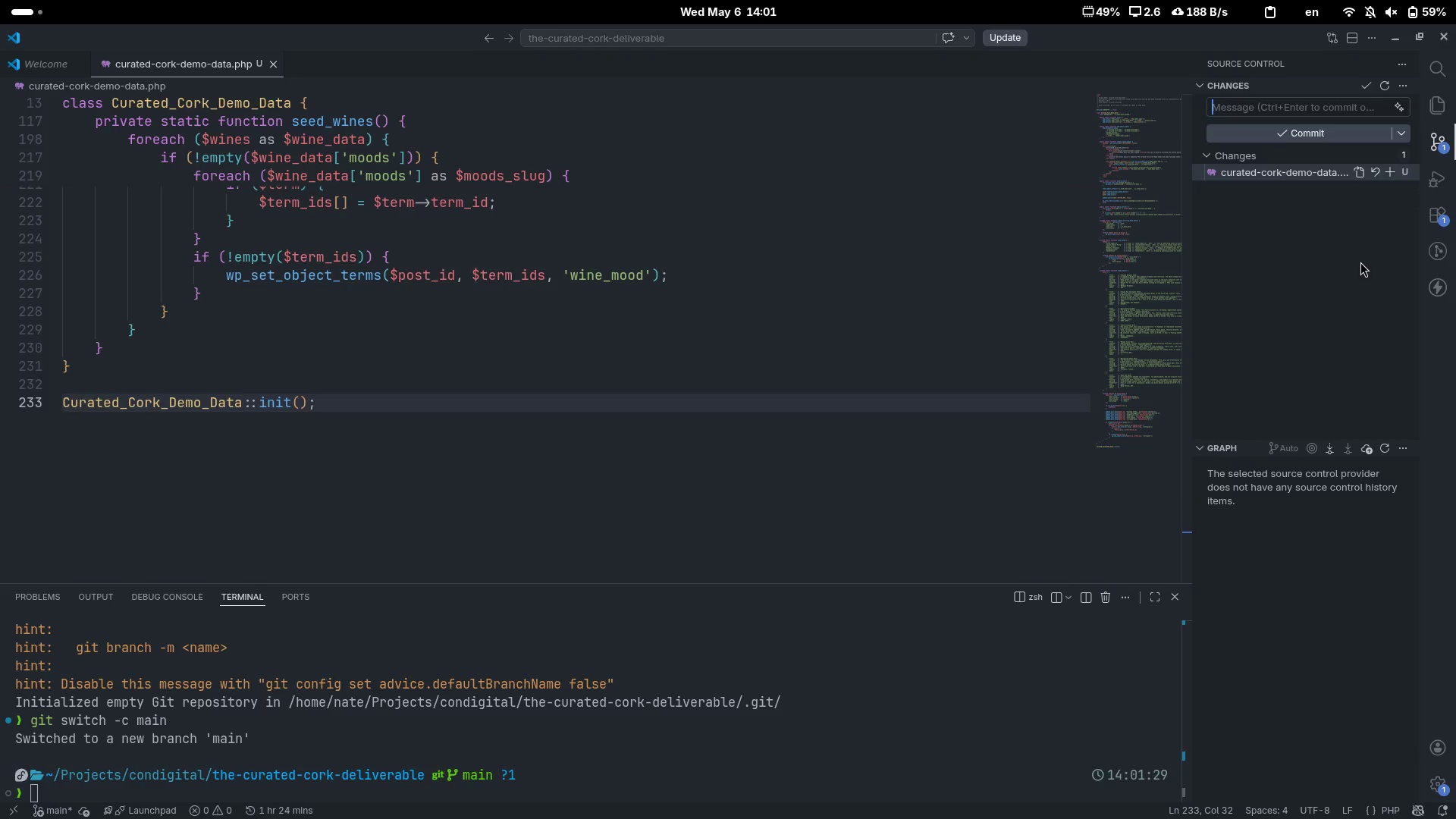 
key(Alt+Tab)